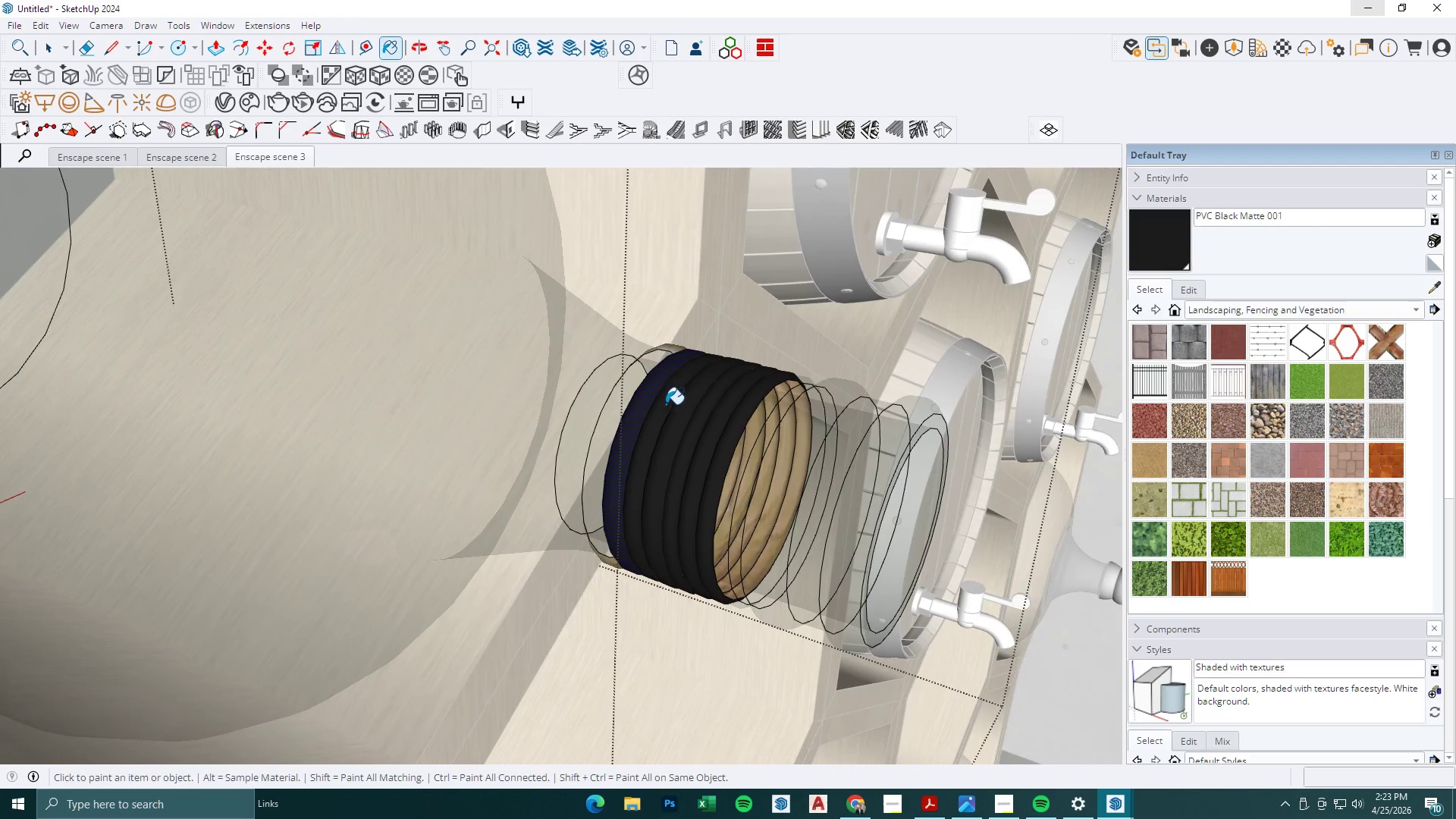 
double_click([642, 367])
 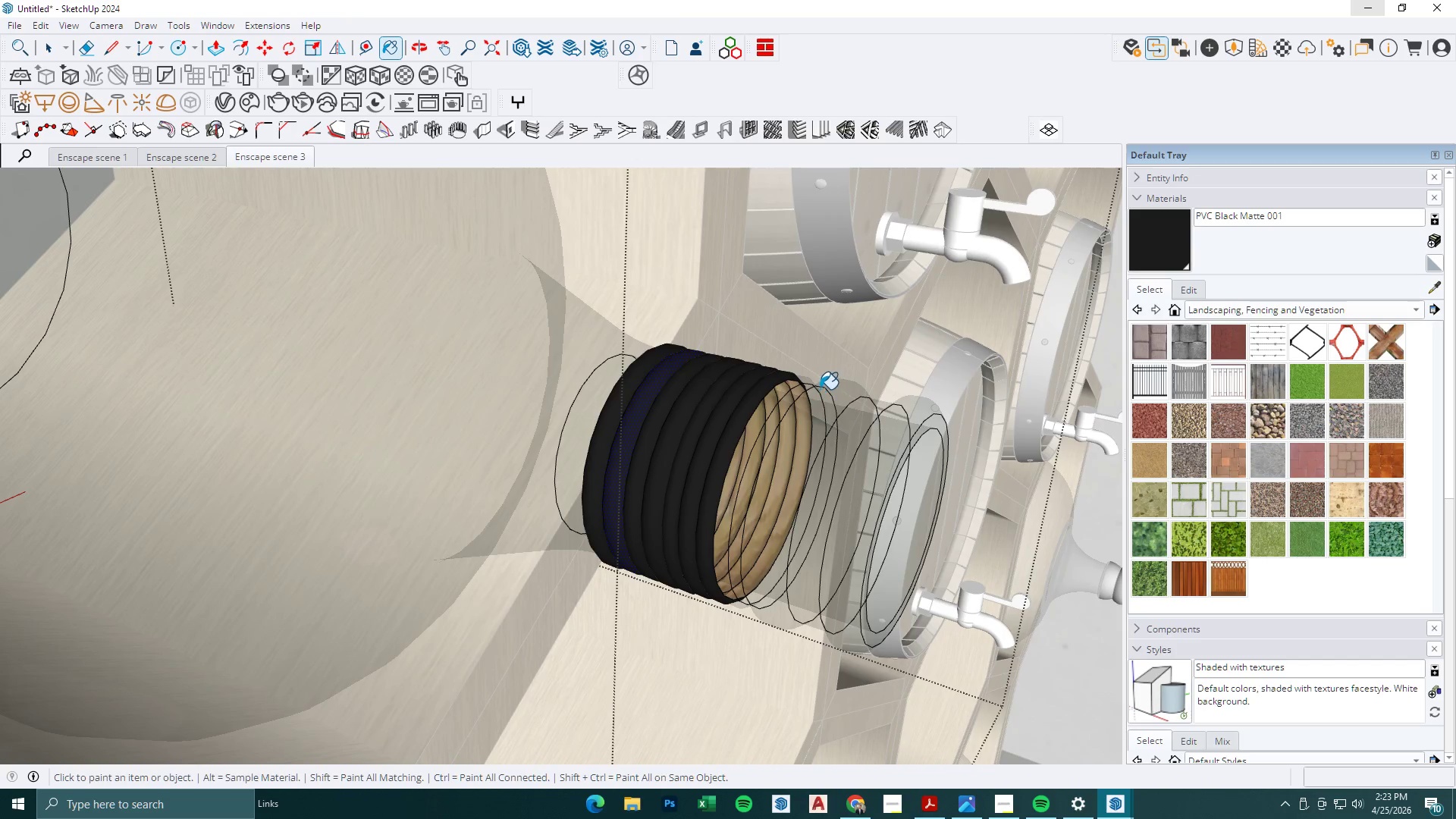 
double_click([780, 394])
 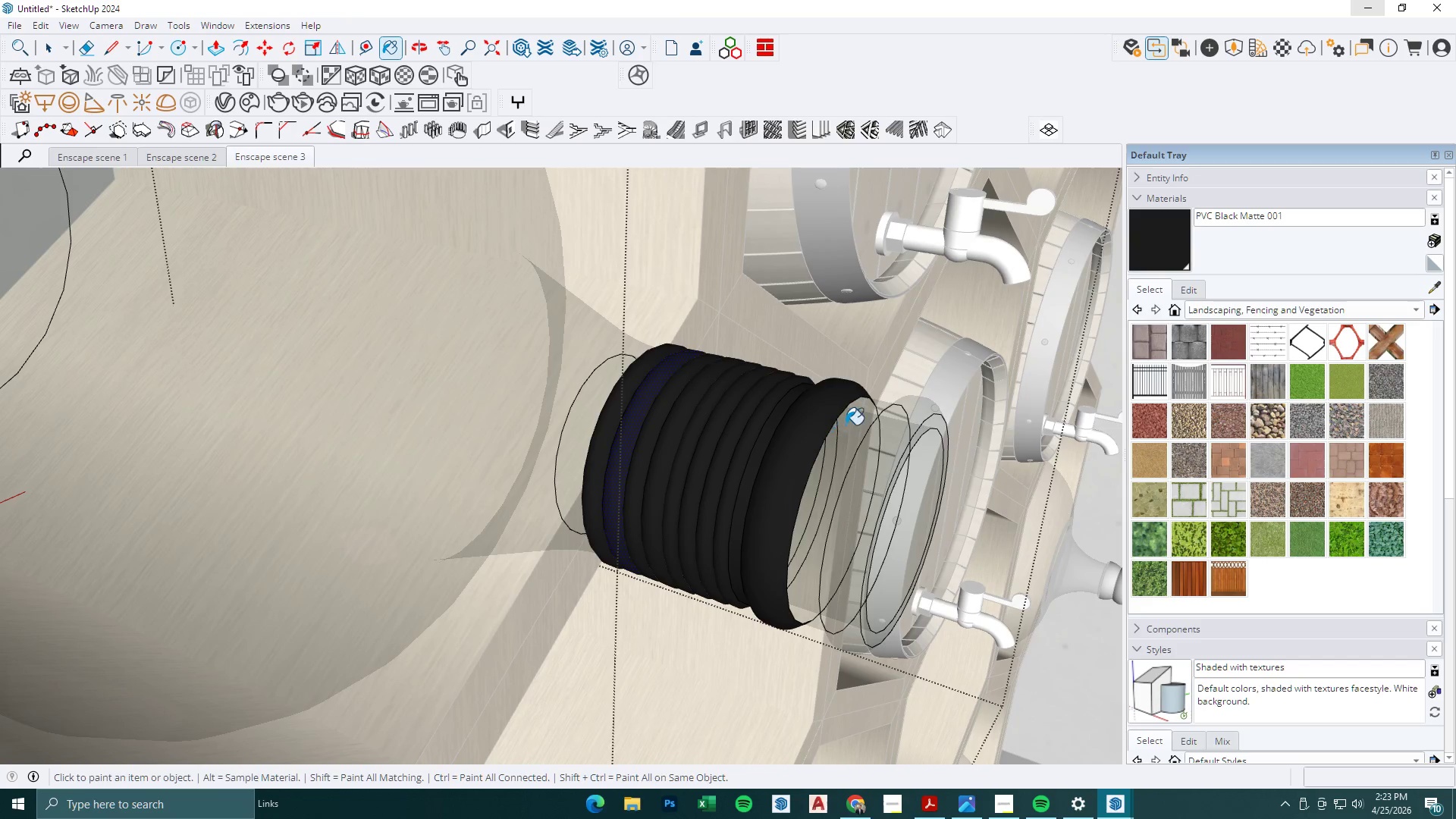 
left_click([875, 435])
 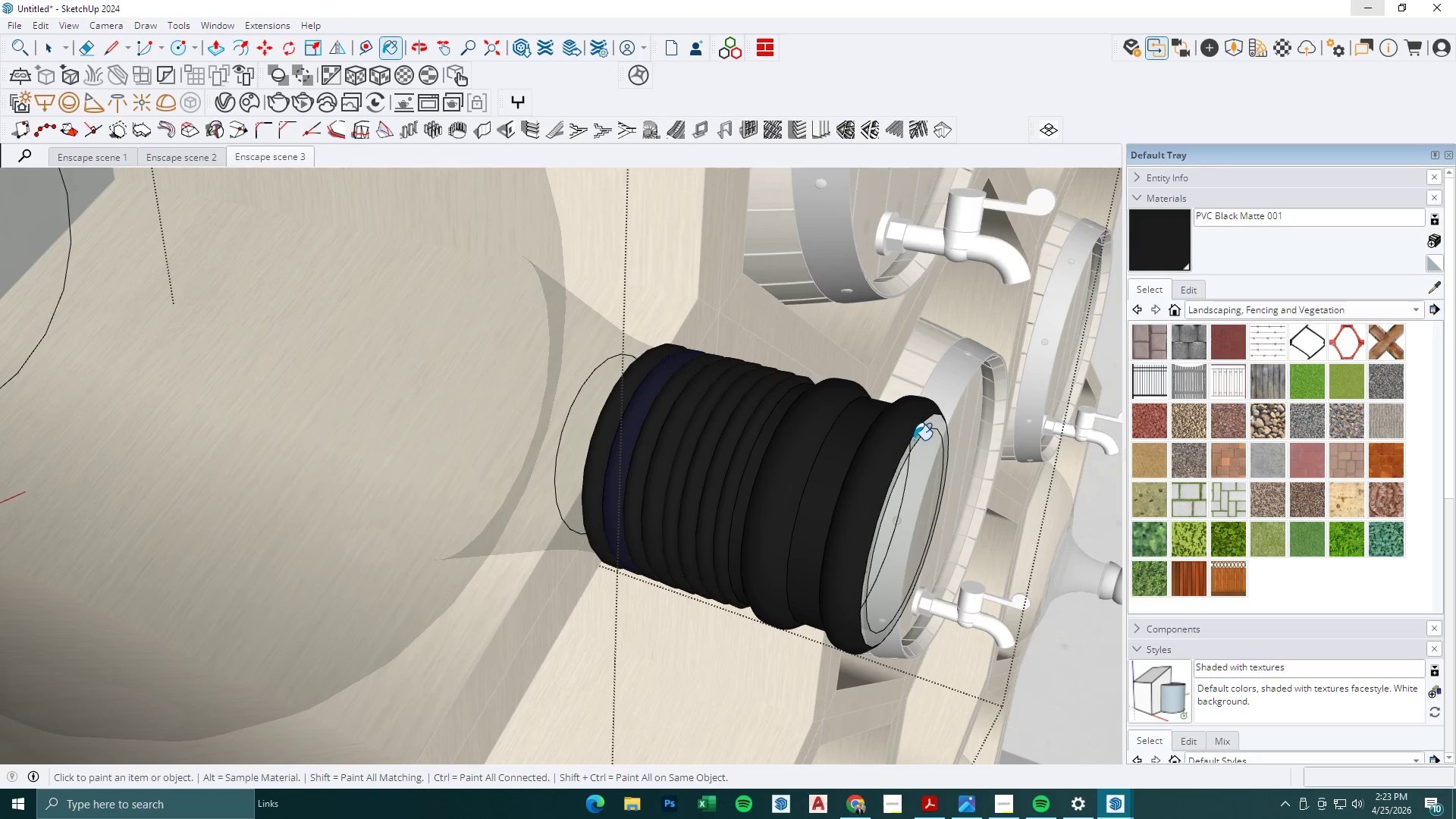 
double_click([917, 438])
 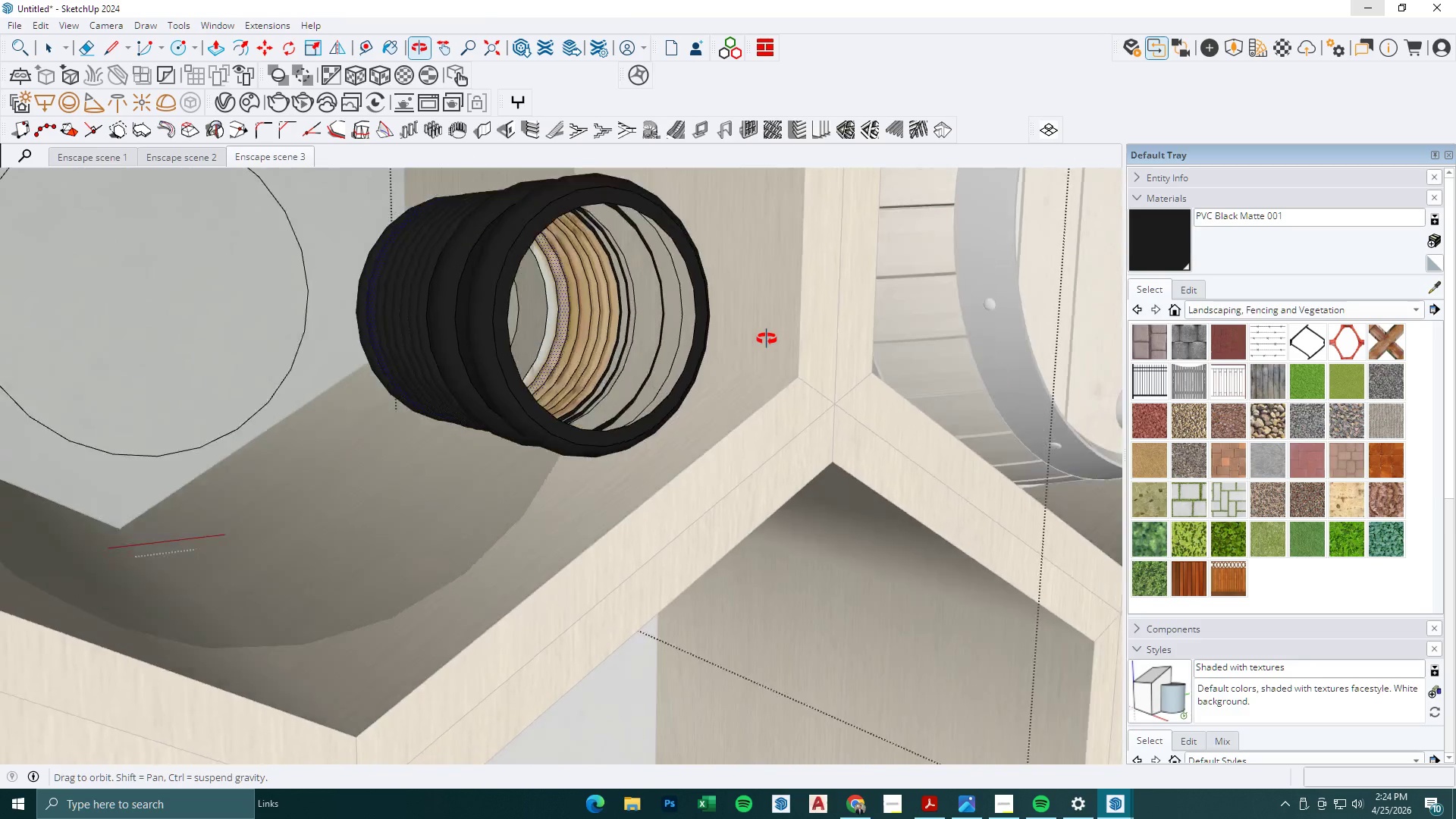 
scroll: coordinate [597, 371], scroll_direction: up, amount: 2.0
 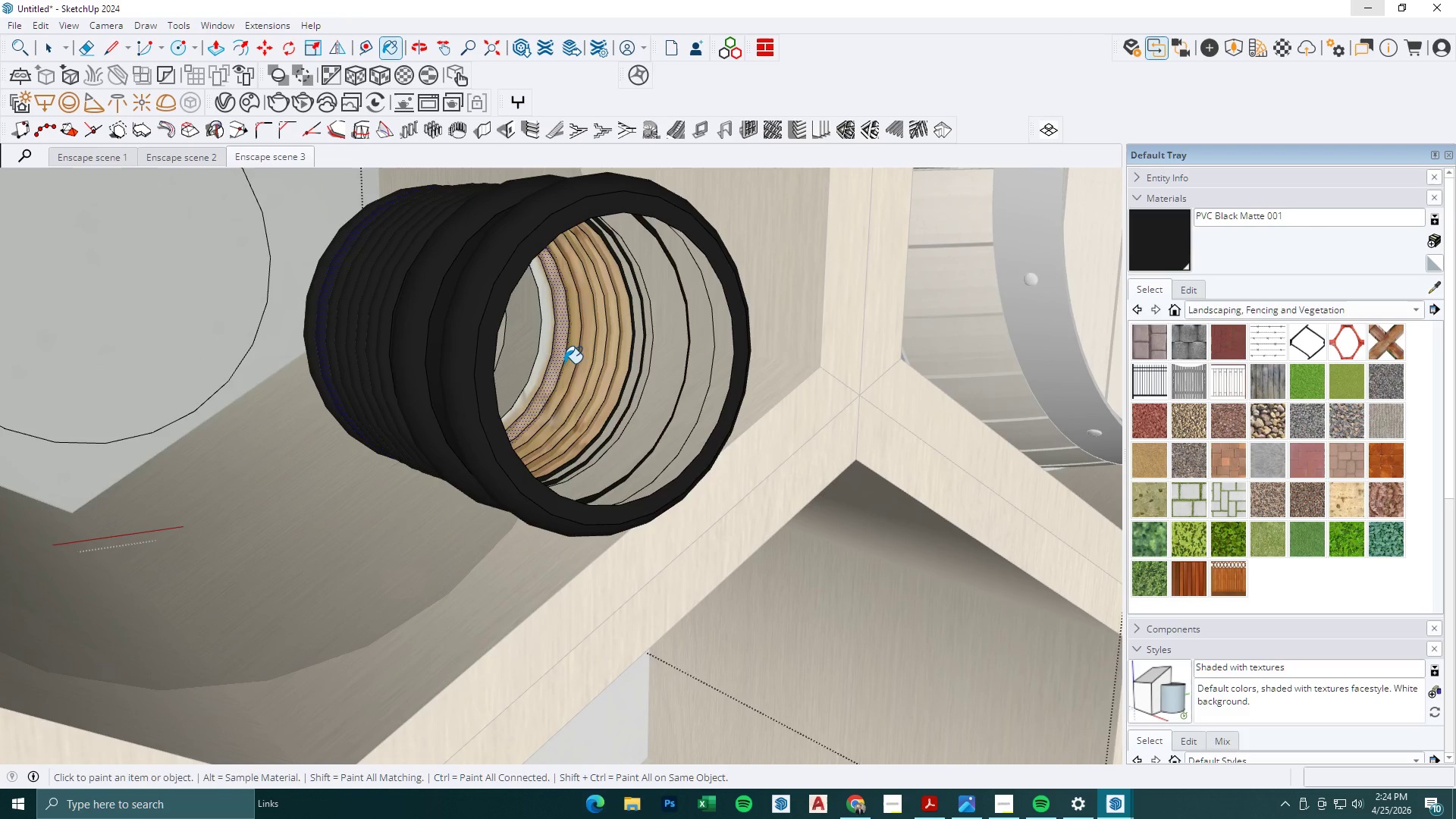 
left_click([558, 358])
 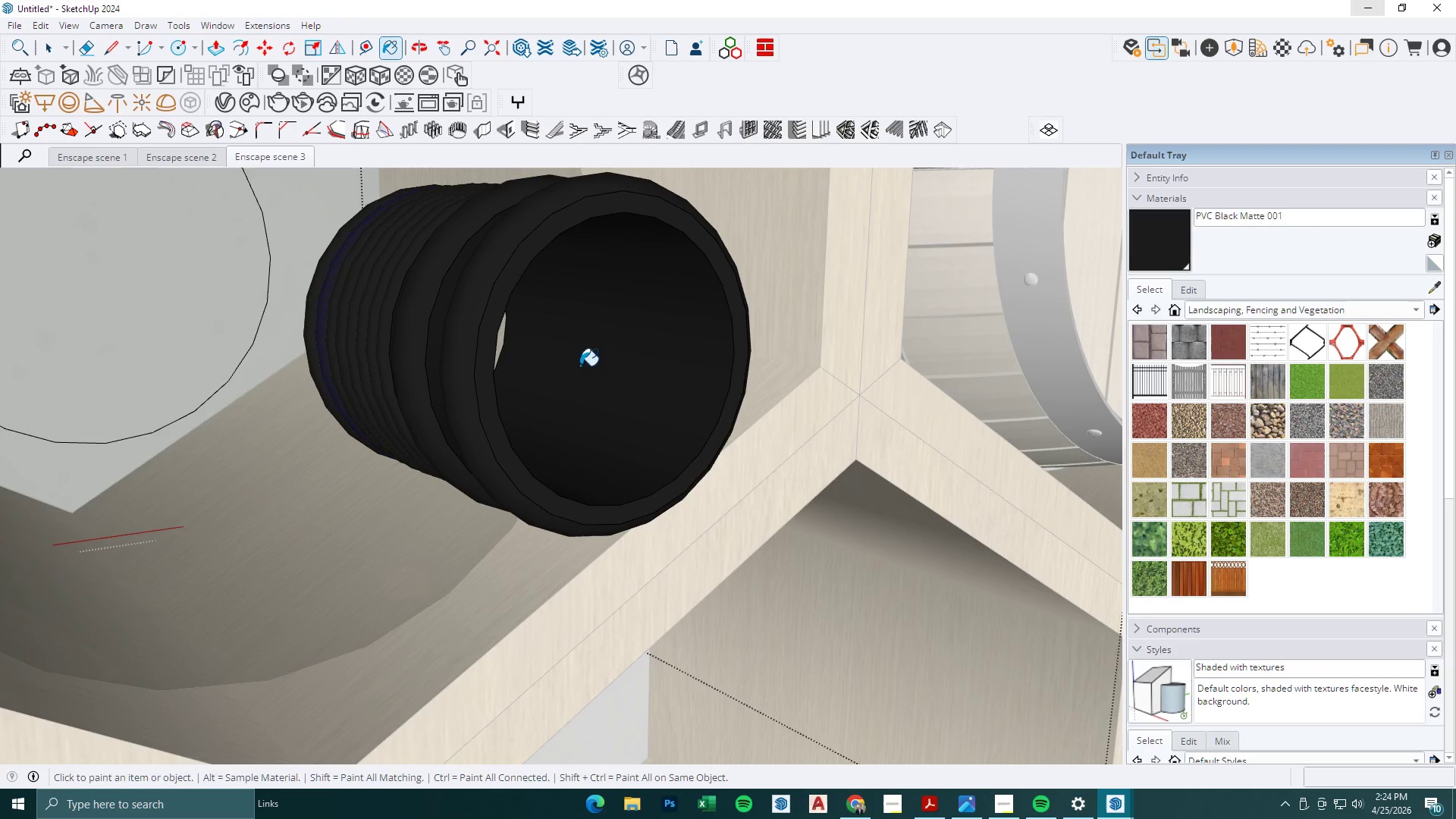 
scroll: coordinate [599, 362], scroll_direction: down, amount: 3.0
 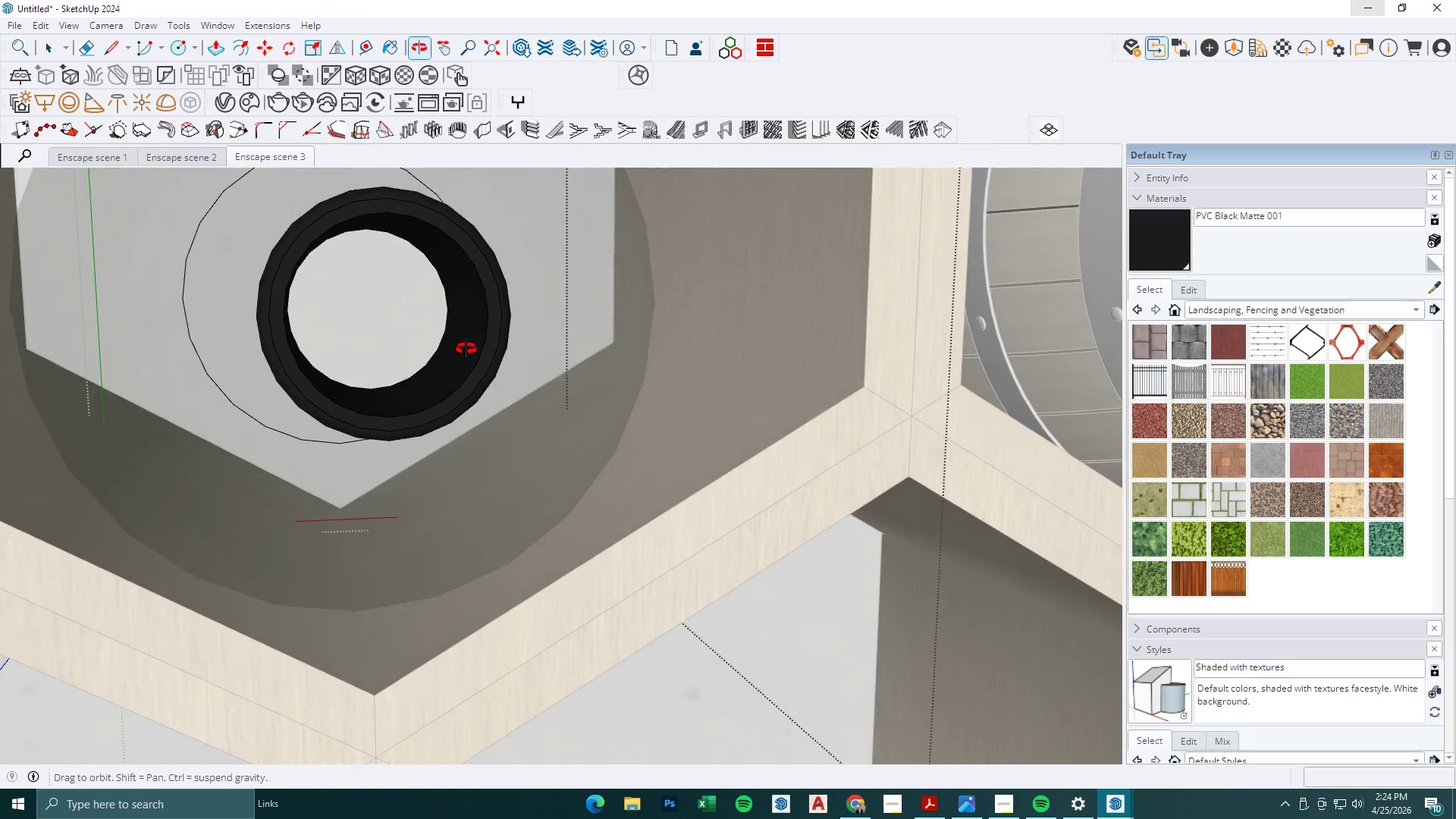 
key(Space)
 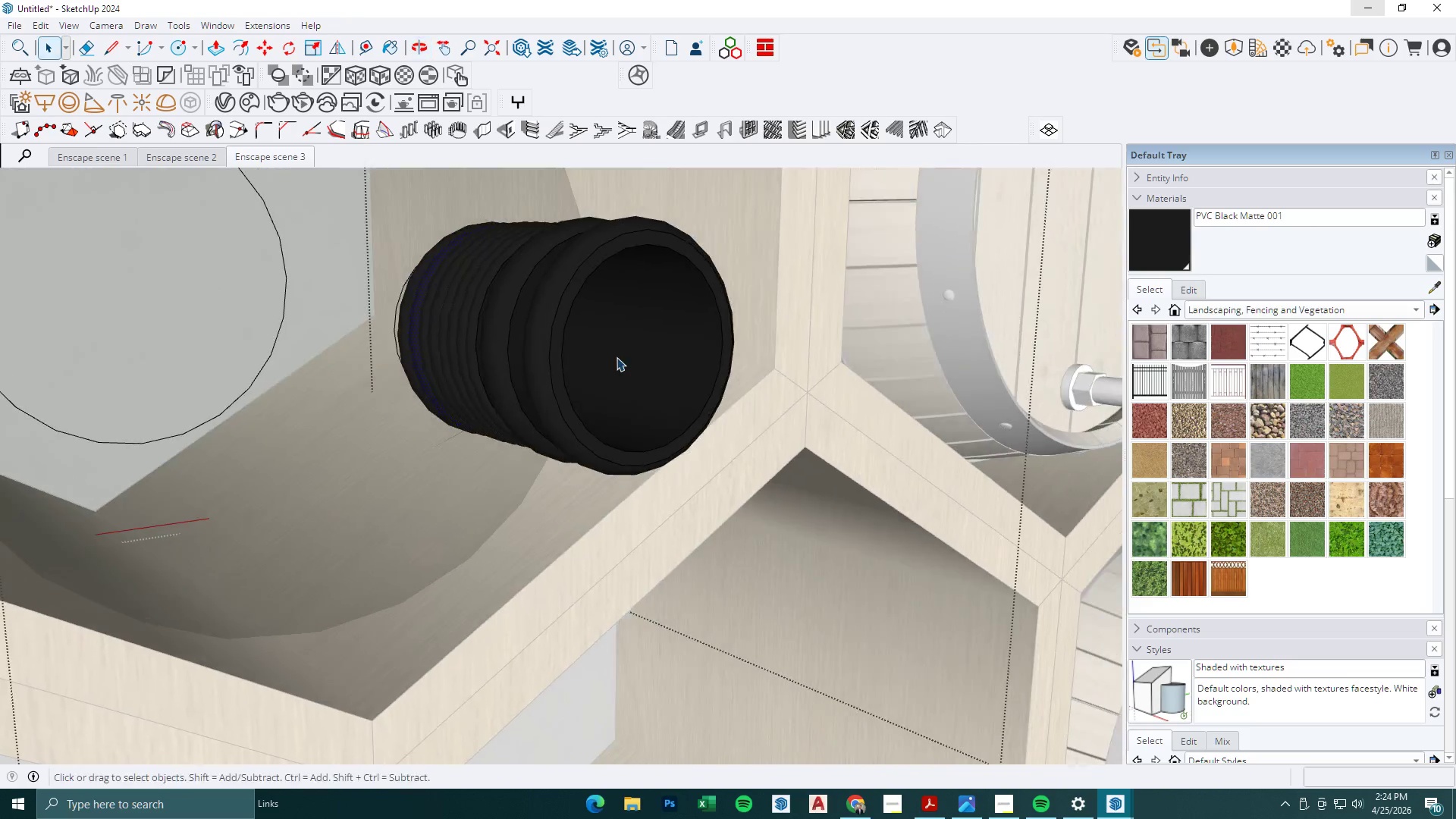 
key(Escape)
 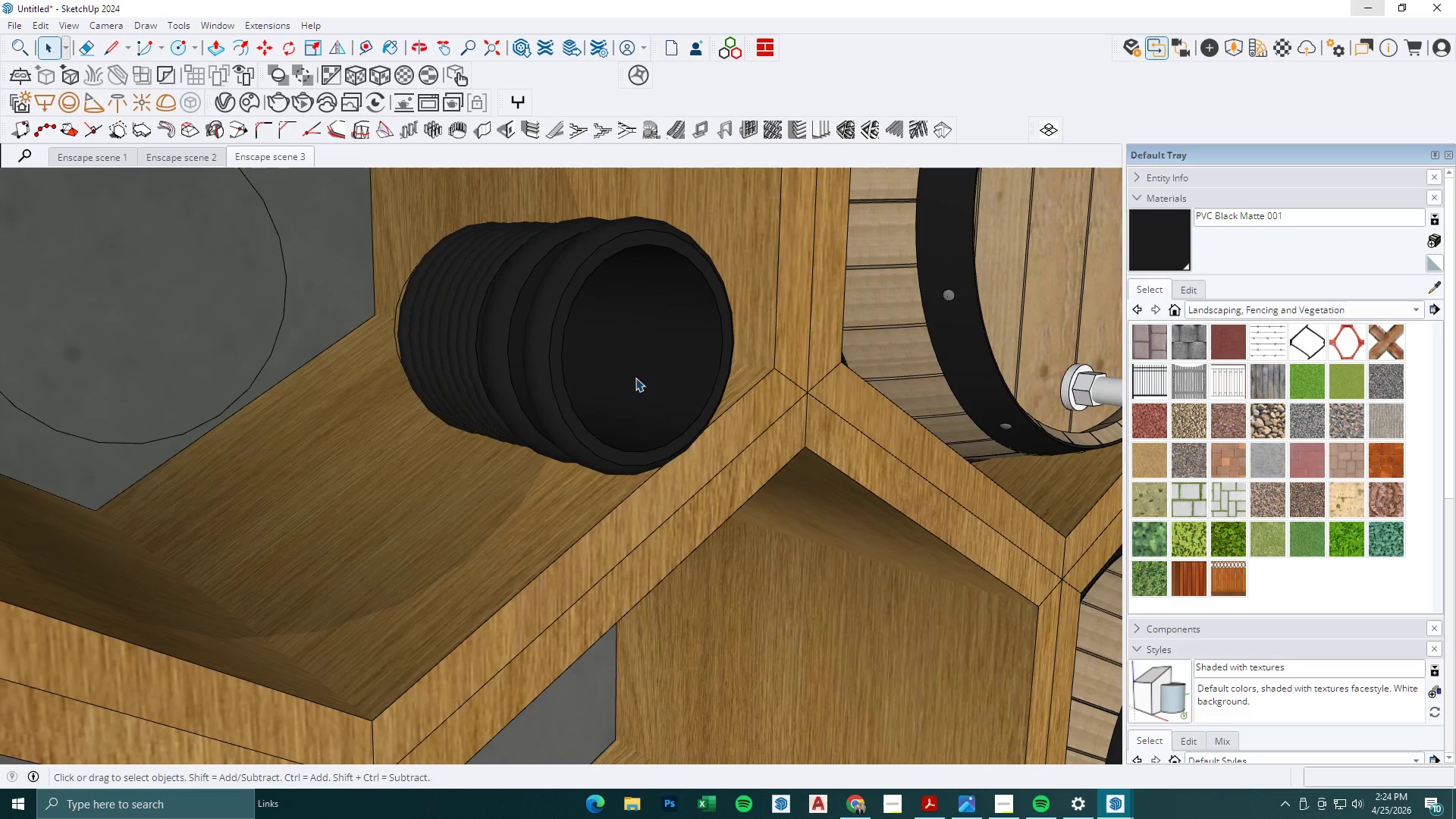 
key(Escape)
 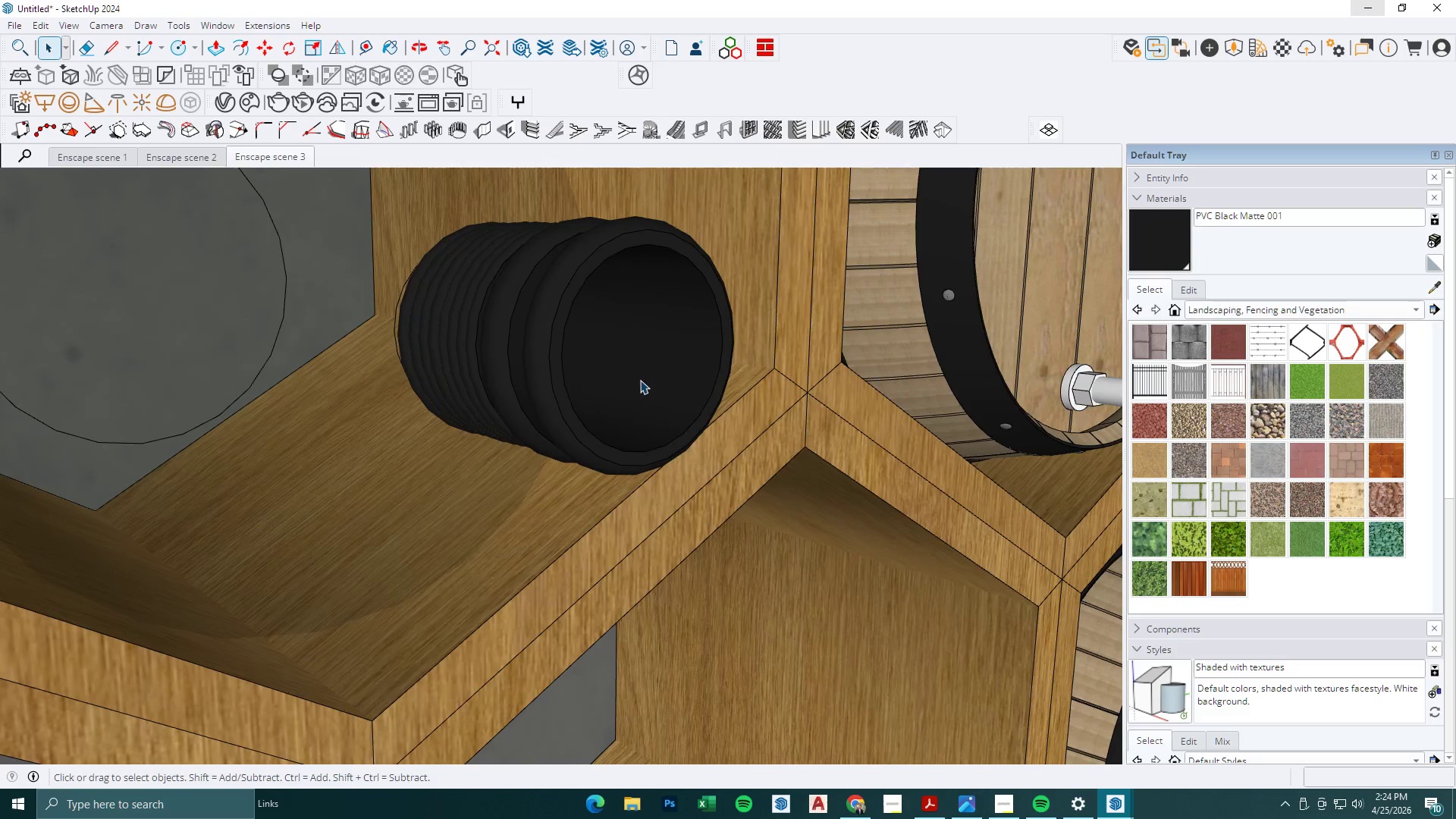 
key(Escape)
 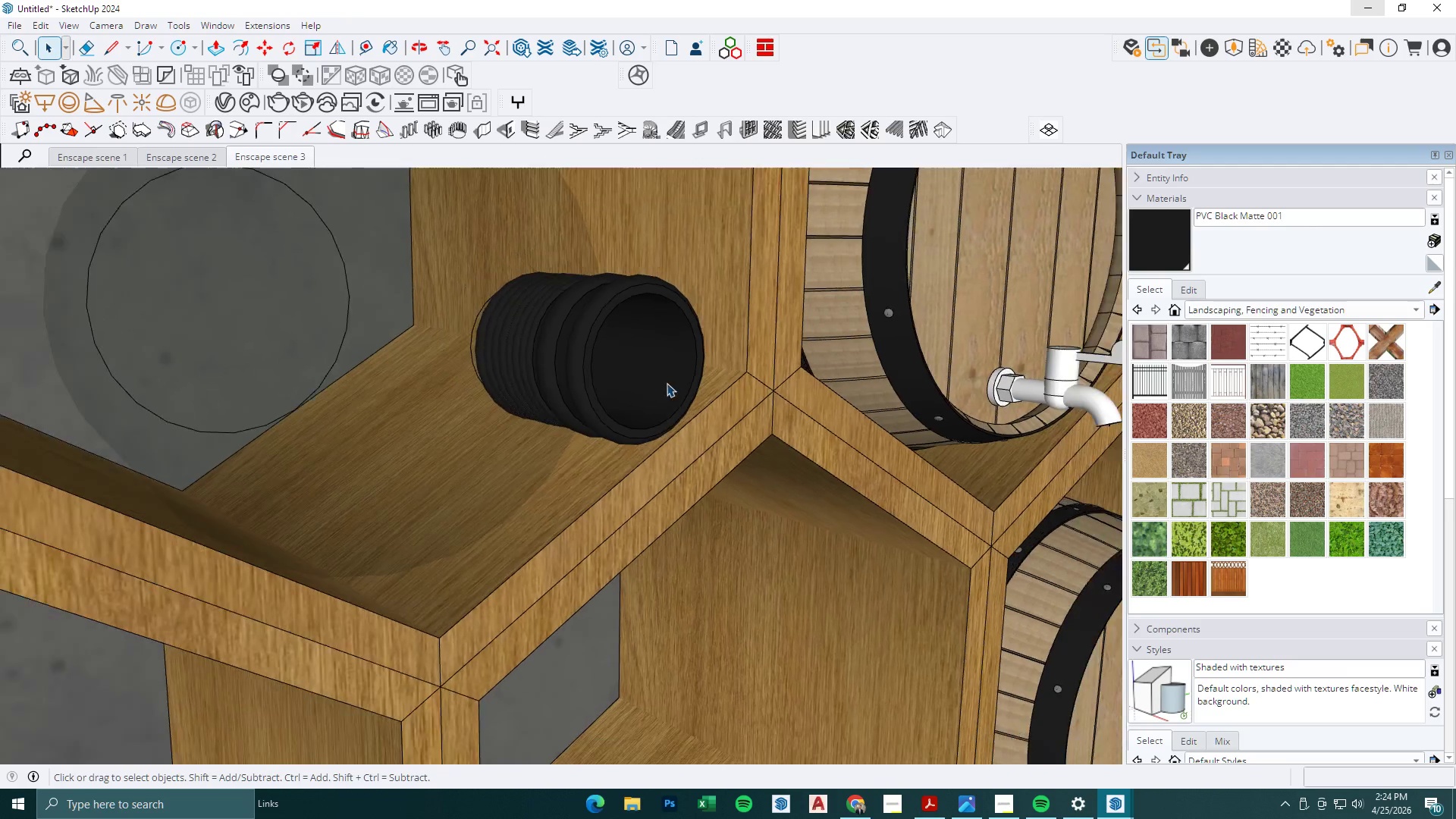 
key(Escape)
 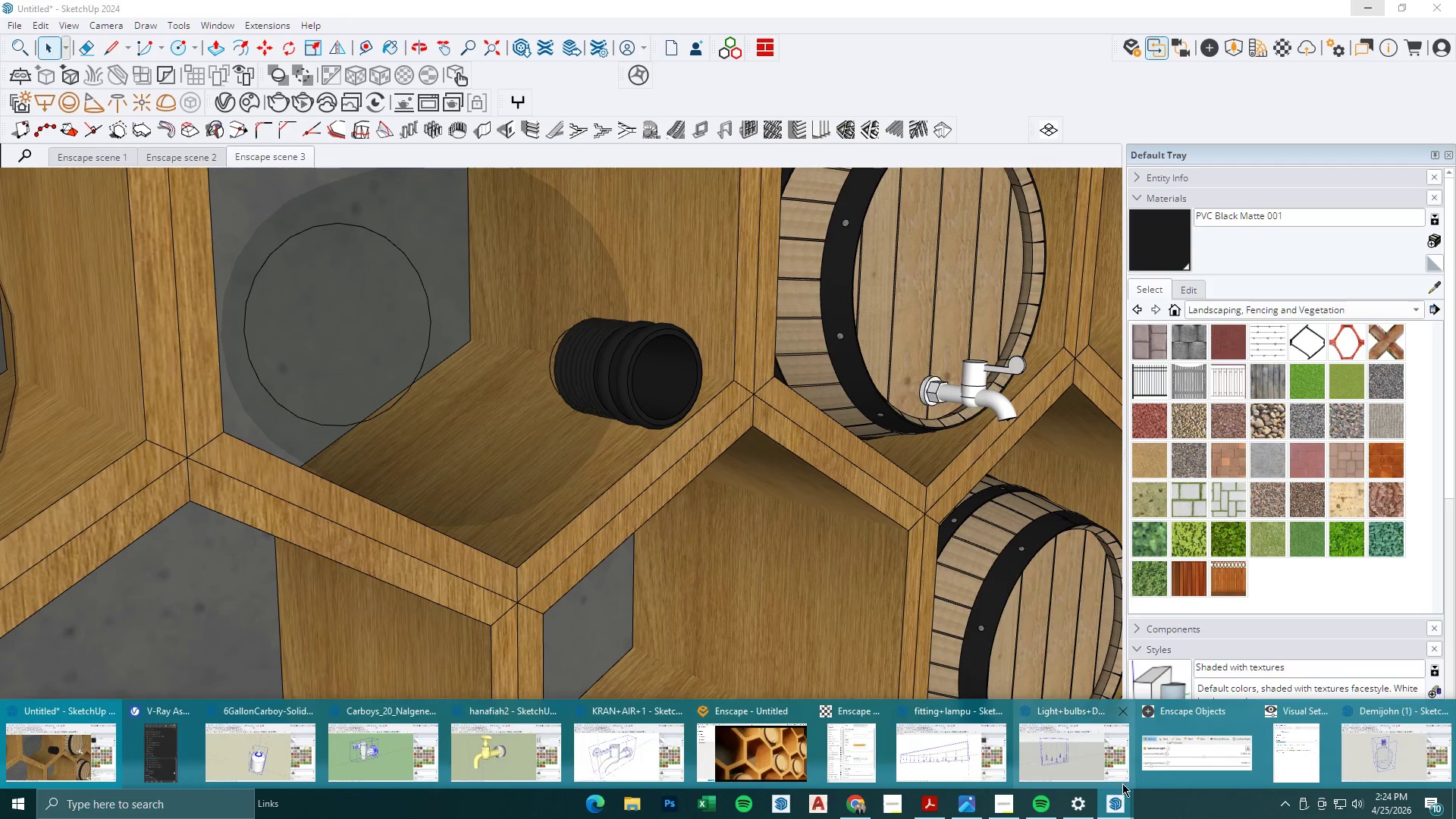 
scroll: coordinate [714, 416], scroll_direction: down, amount: 8.0
 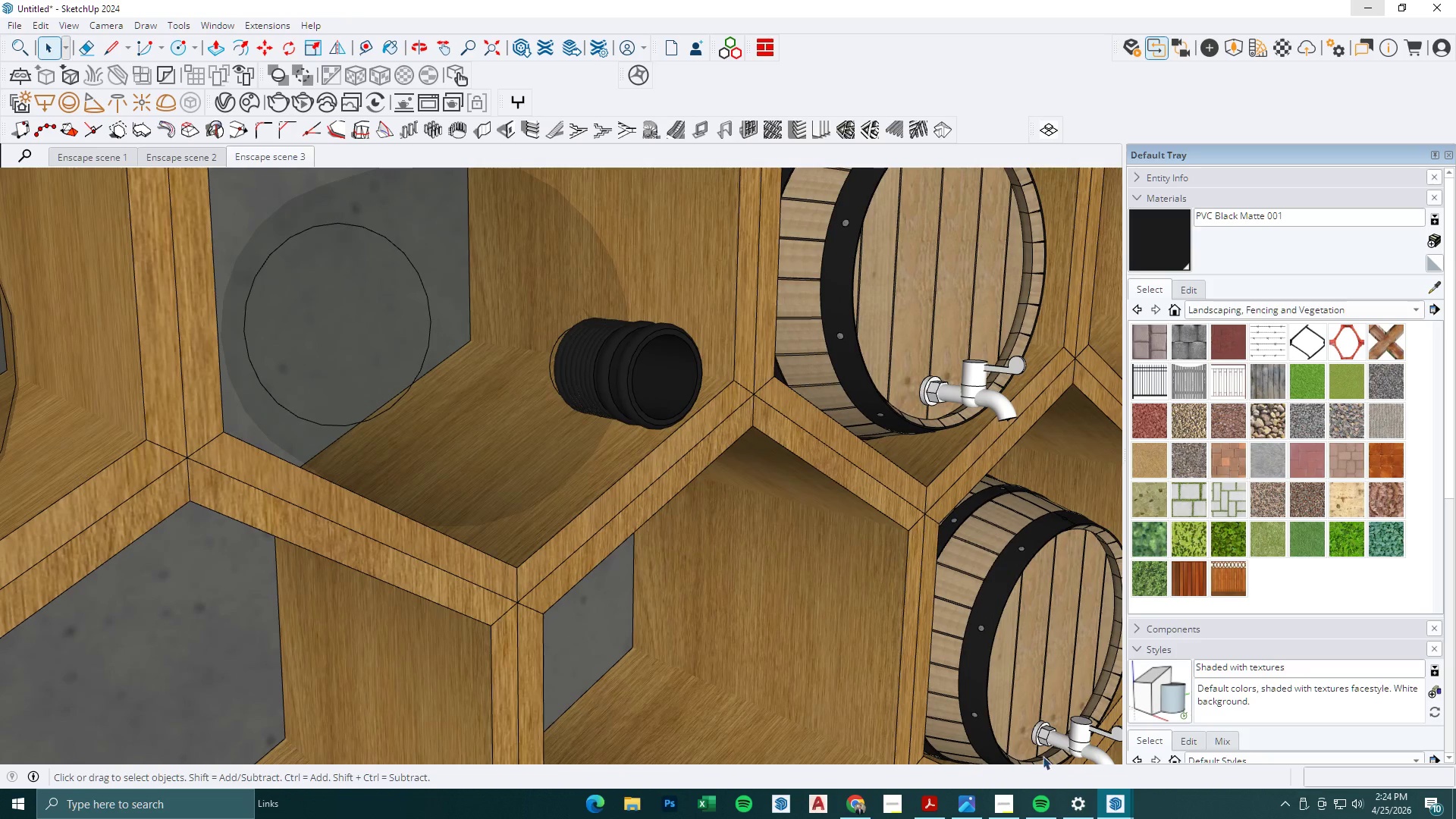 
left_click([825, 749])
 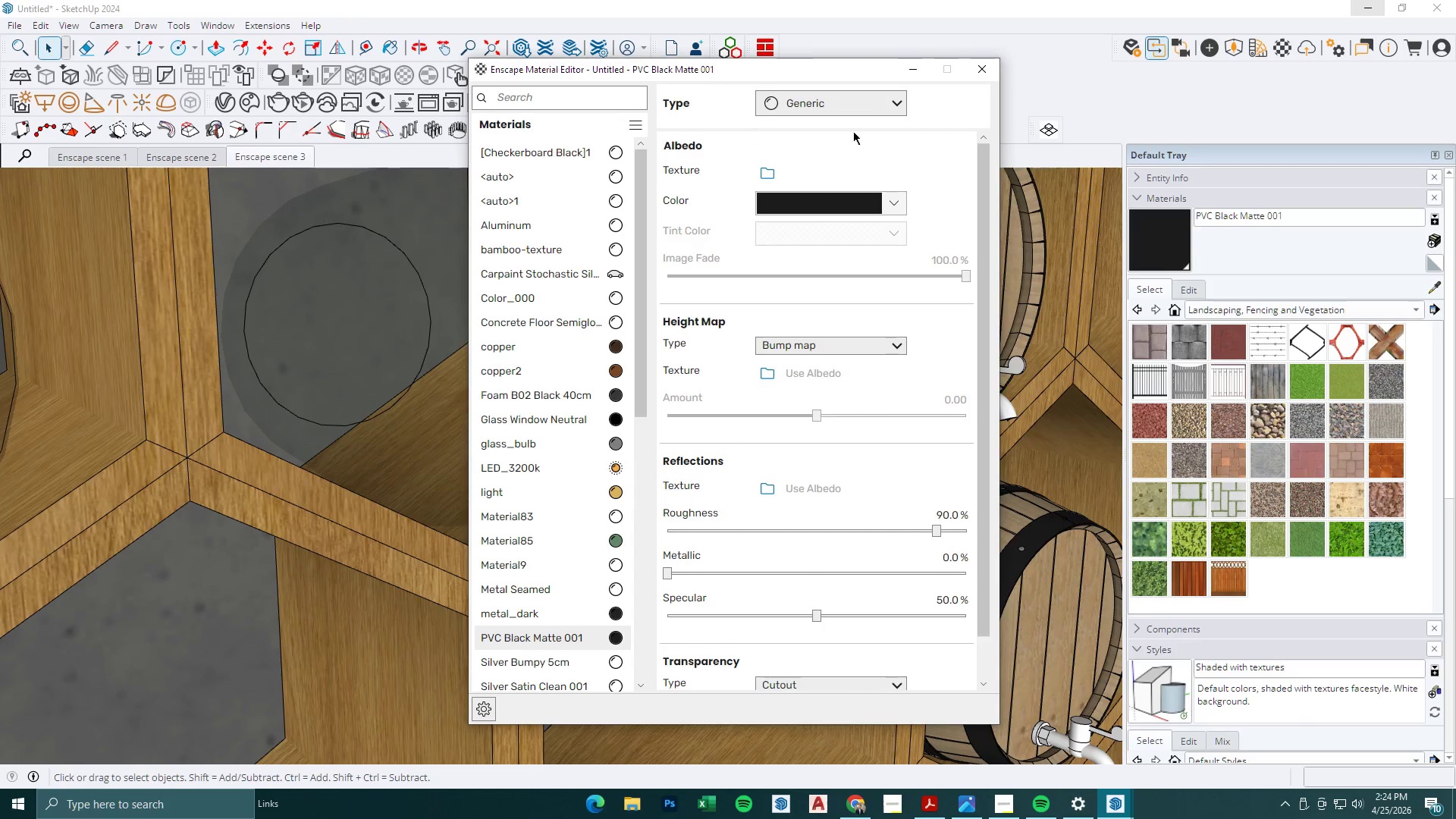 
left_click_drag(start_coordinate=[908, 67], to_coordinate=[1114, 813])
 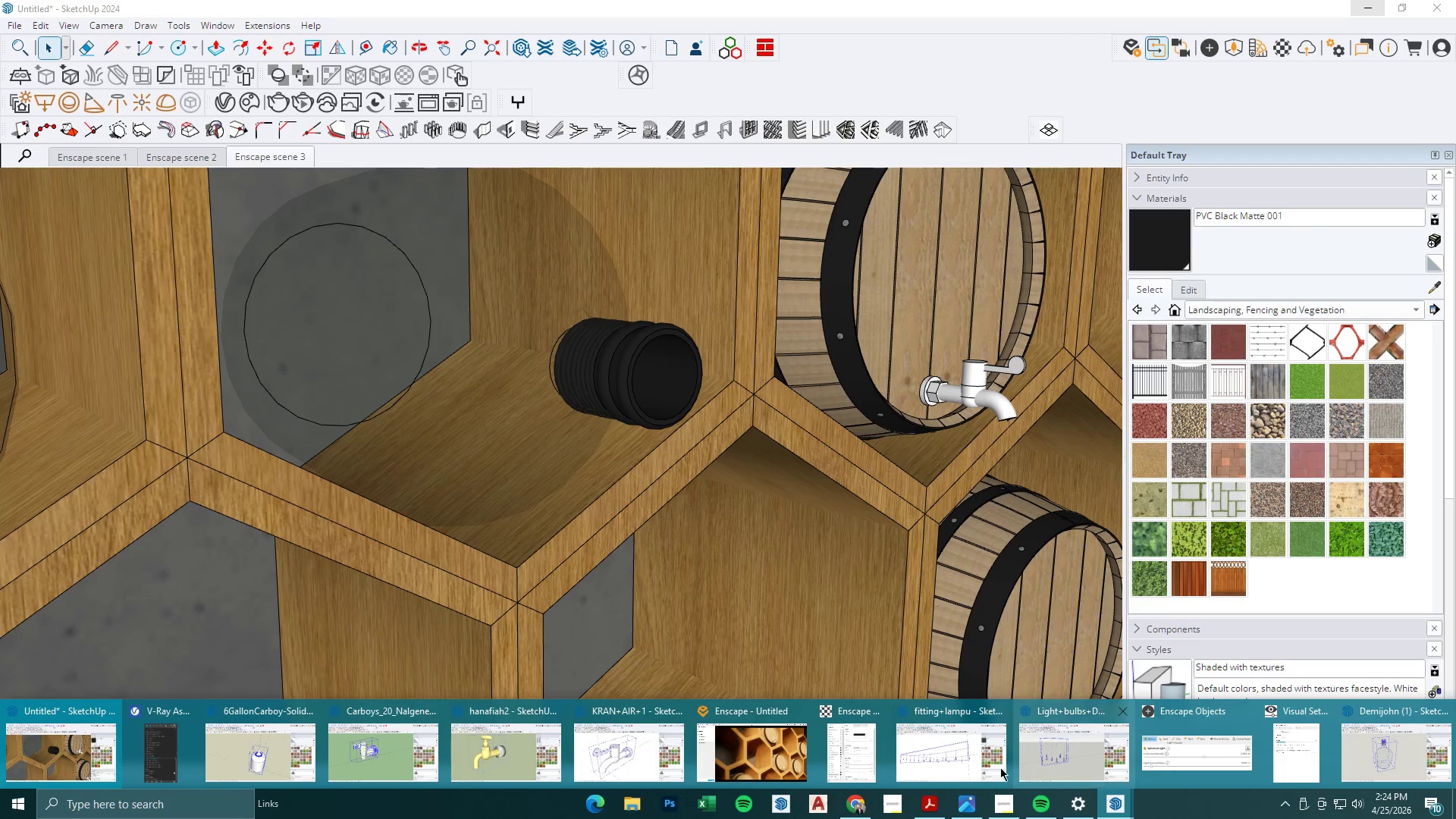 
left_click([1114, 813])
 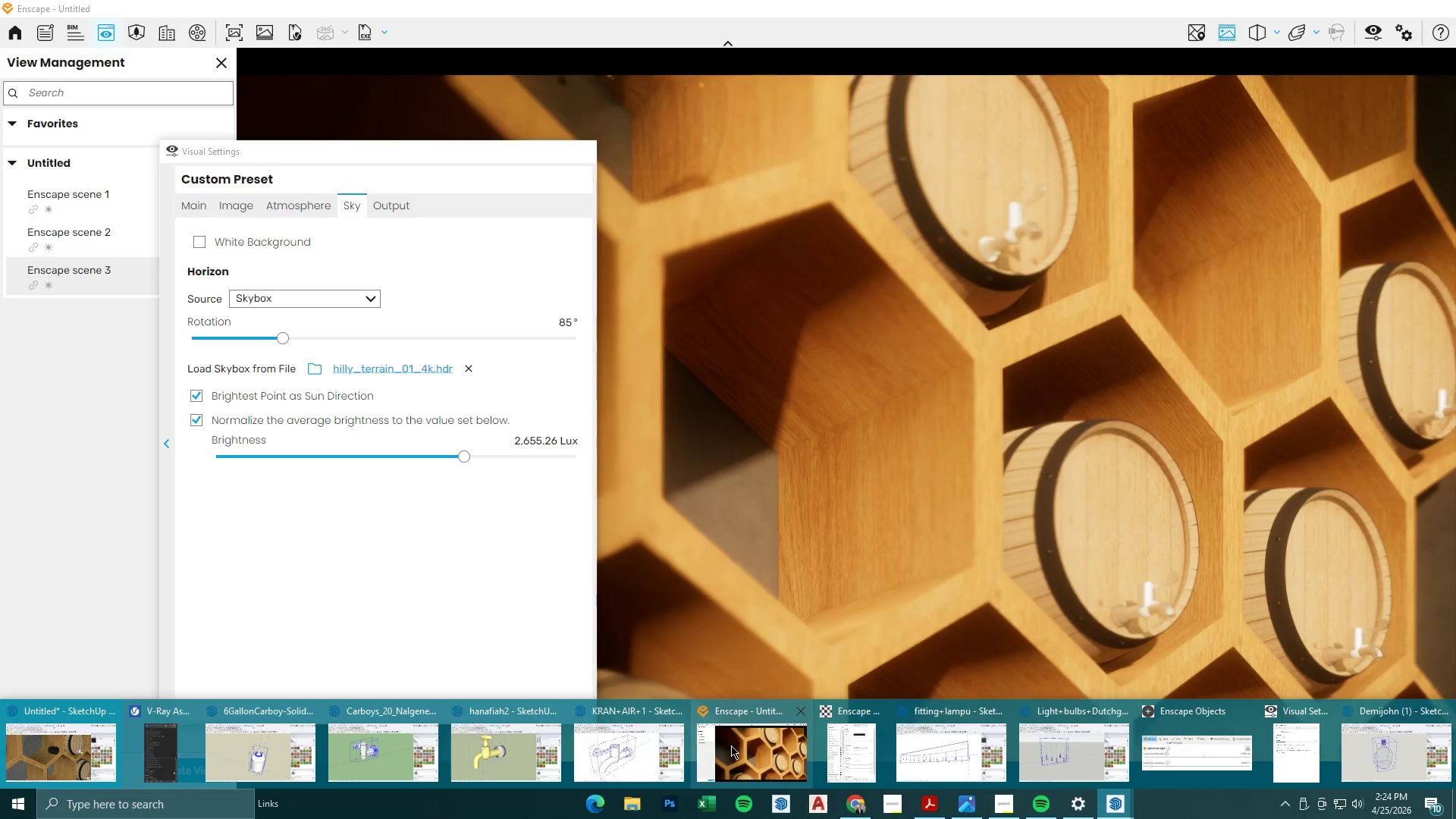 
left_click([731, 745])
 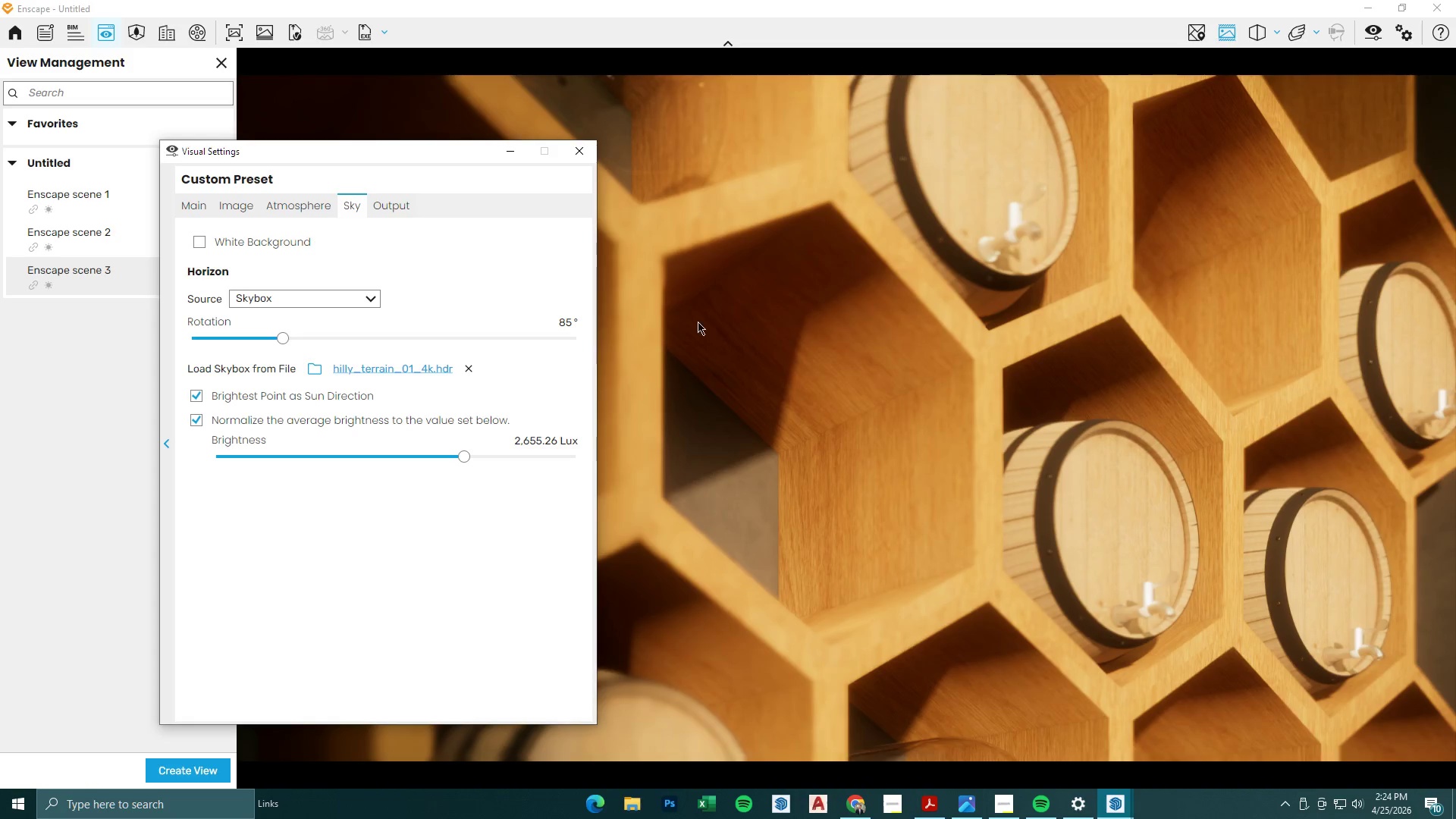 
left_click([502, 154])
 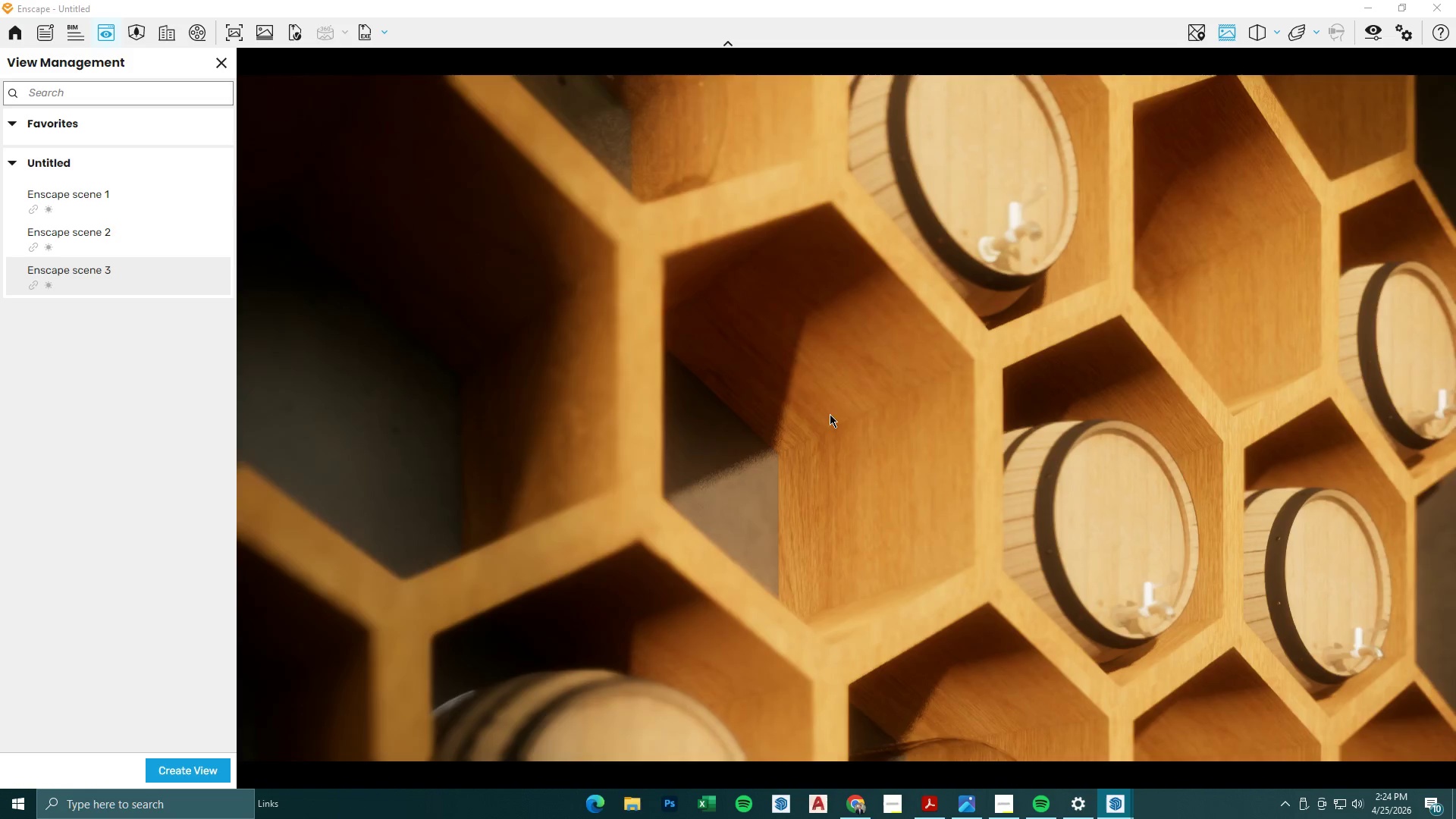 
hold_key(key=S, duration=0.48)
 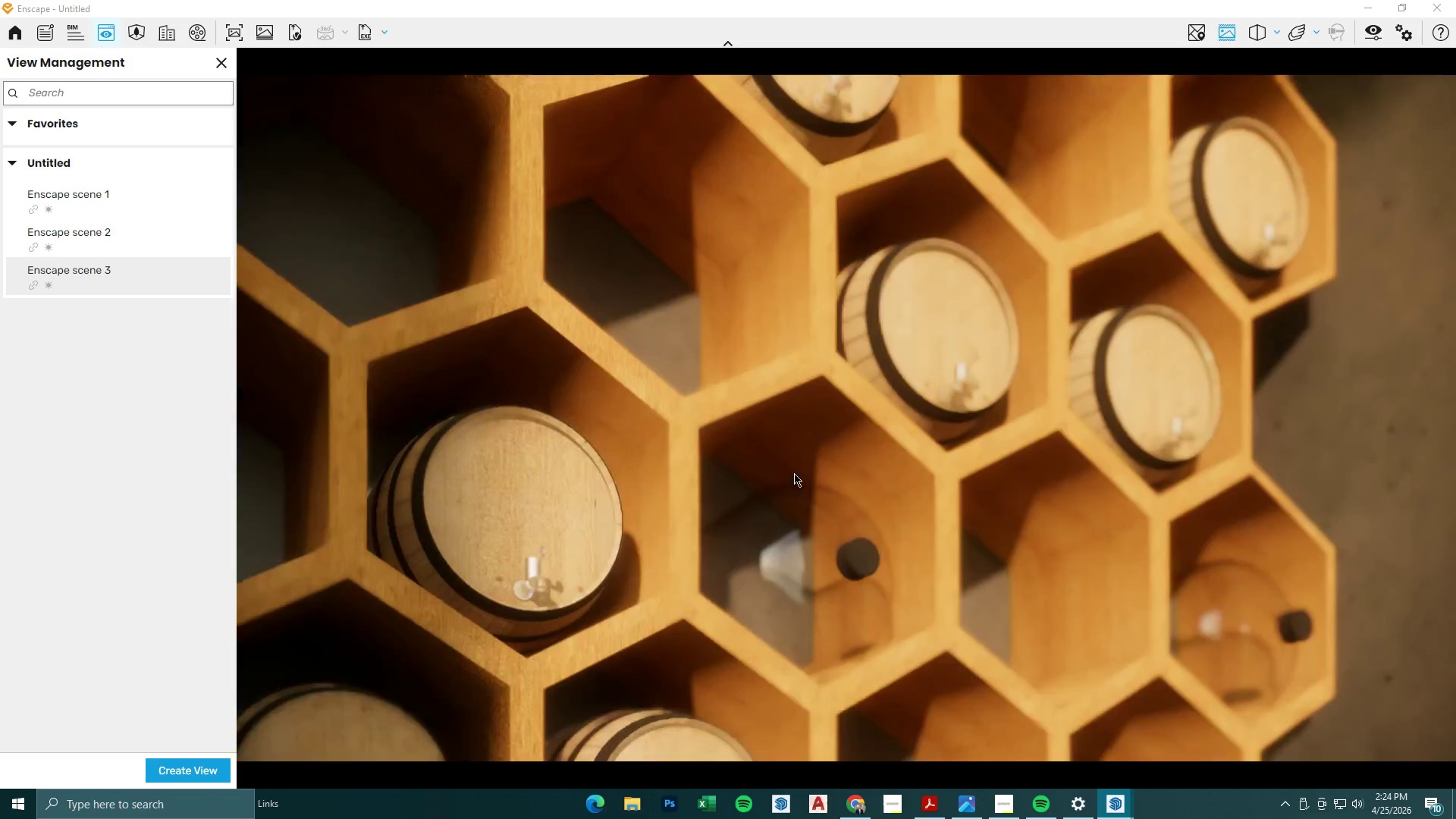 
type(dw)
 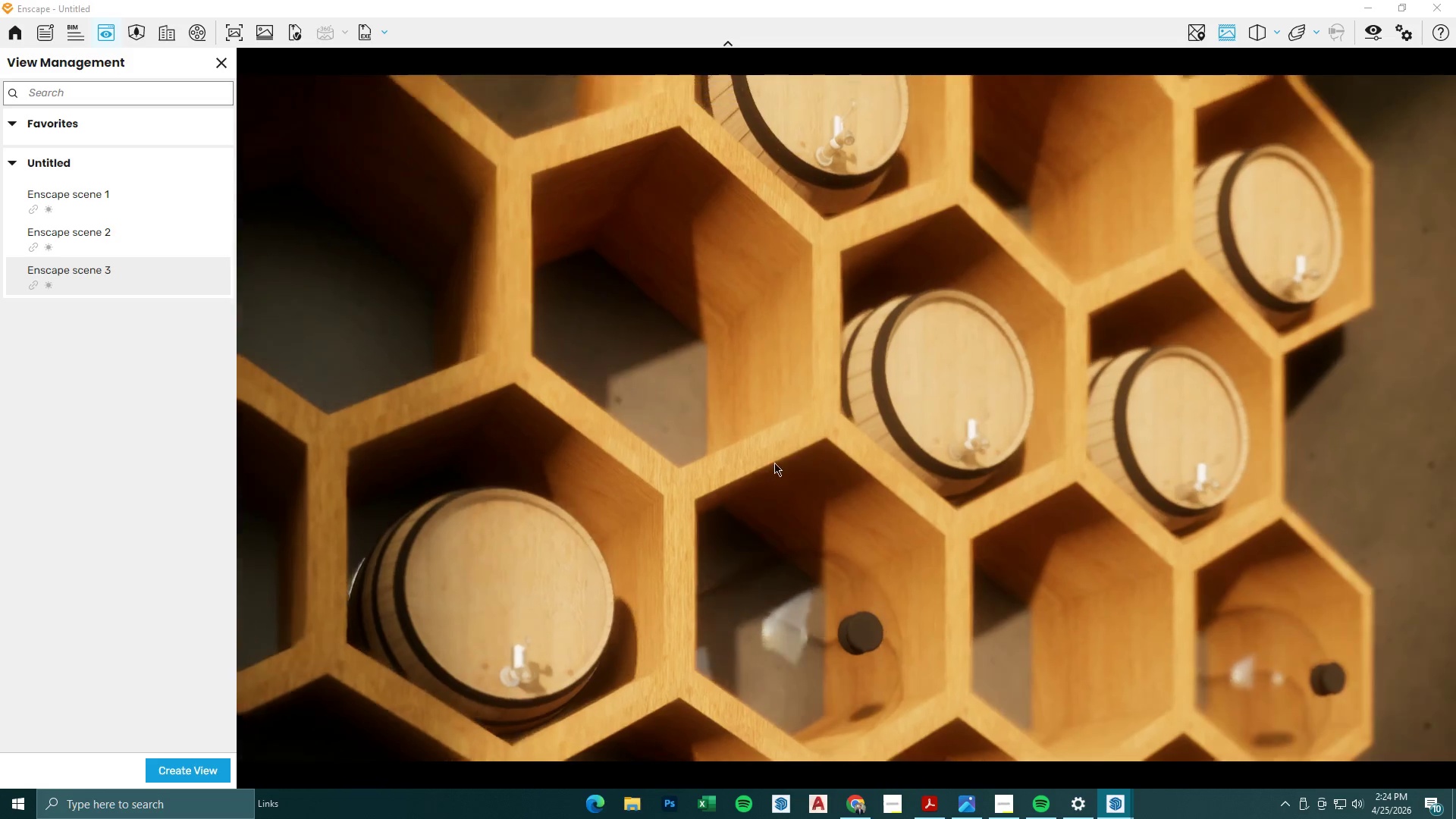 
type(seesawe)
 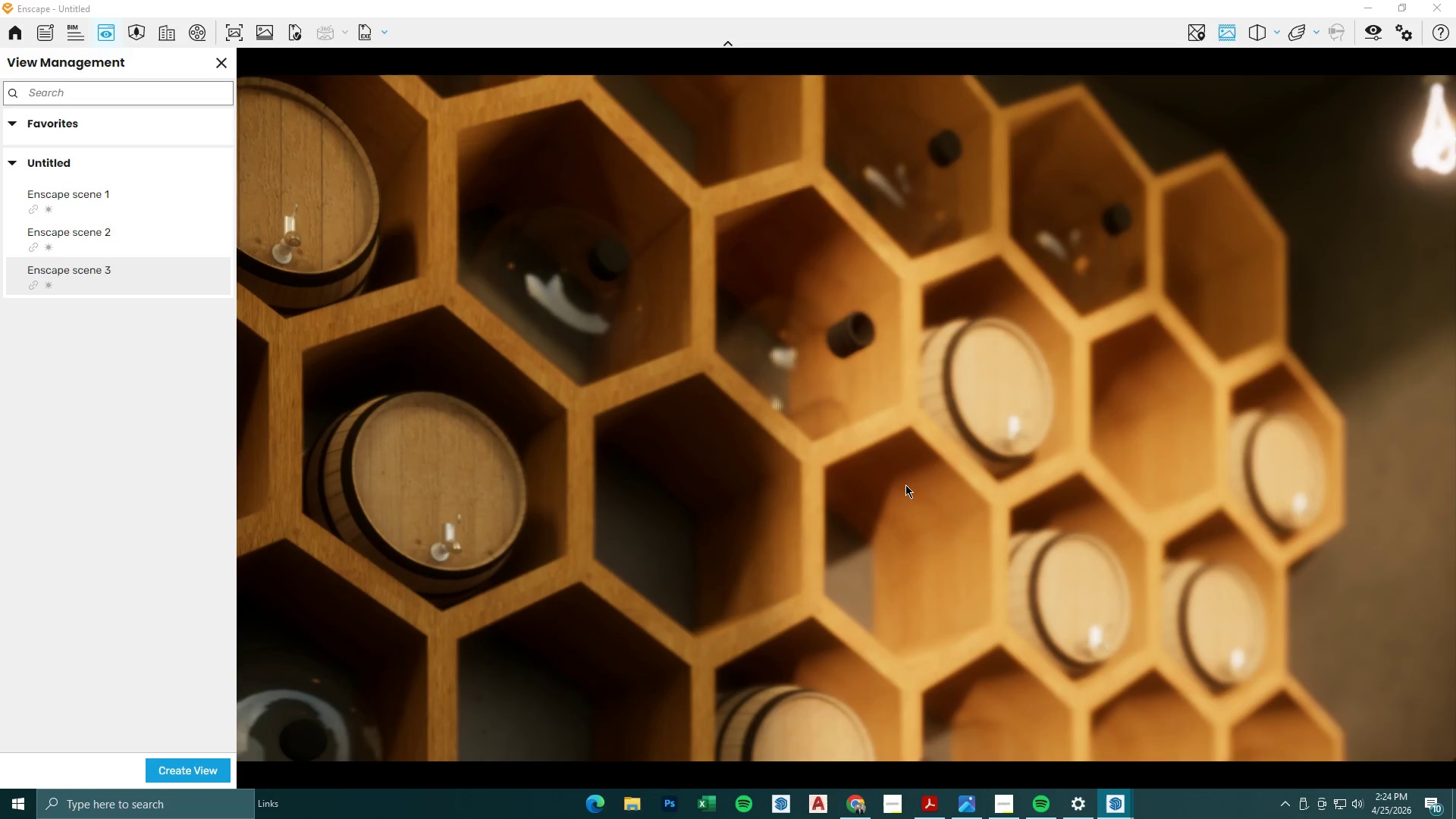 
left_click([1351, 8])
 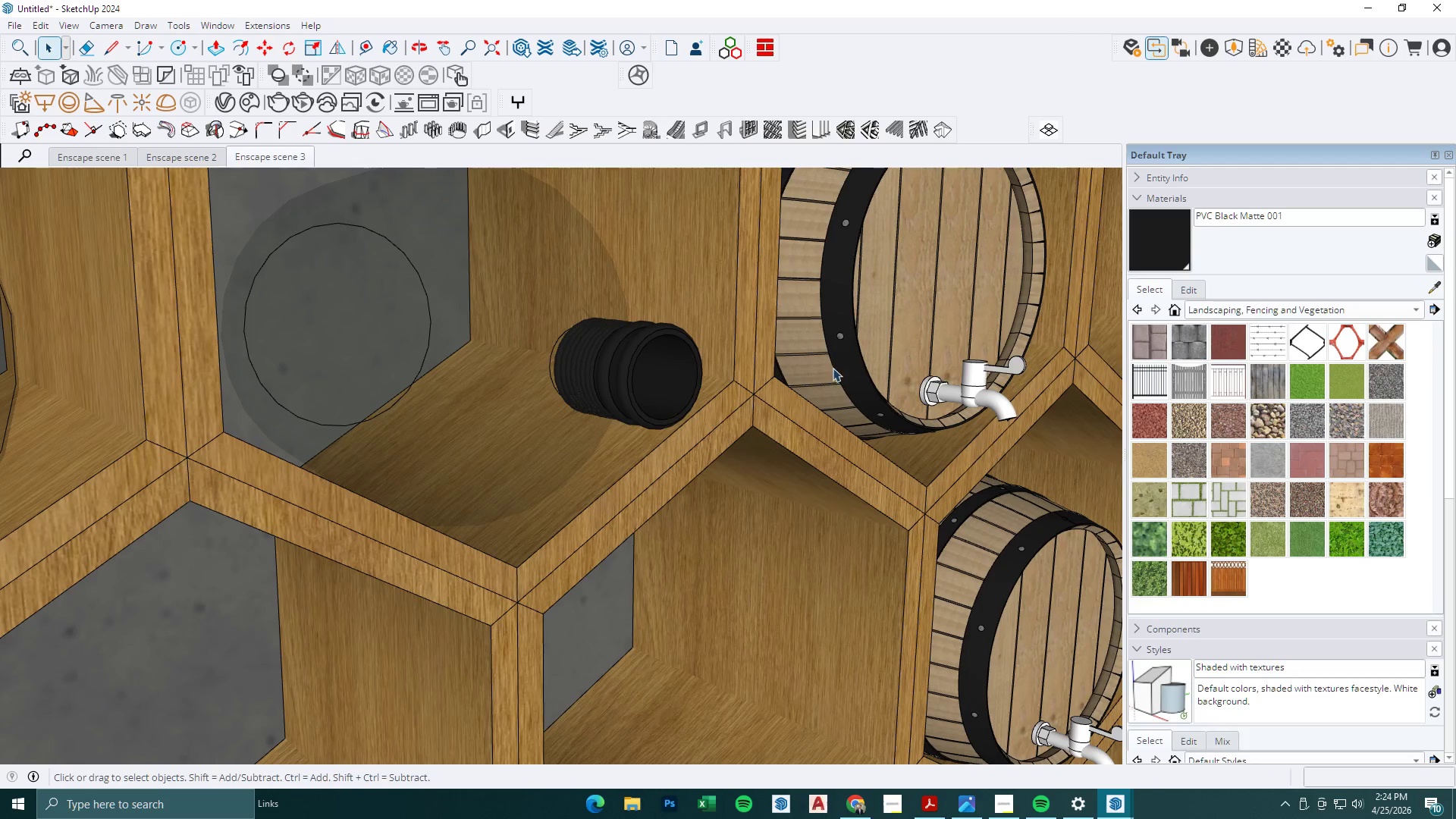 
key(Space)